 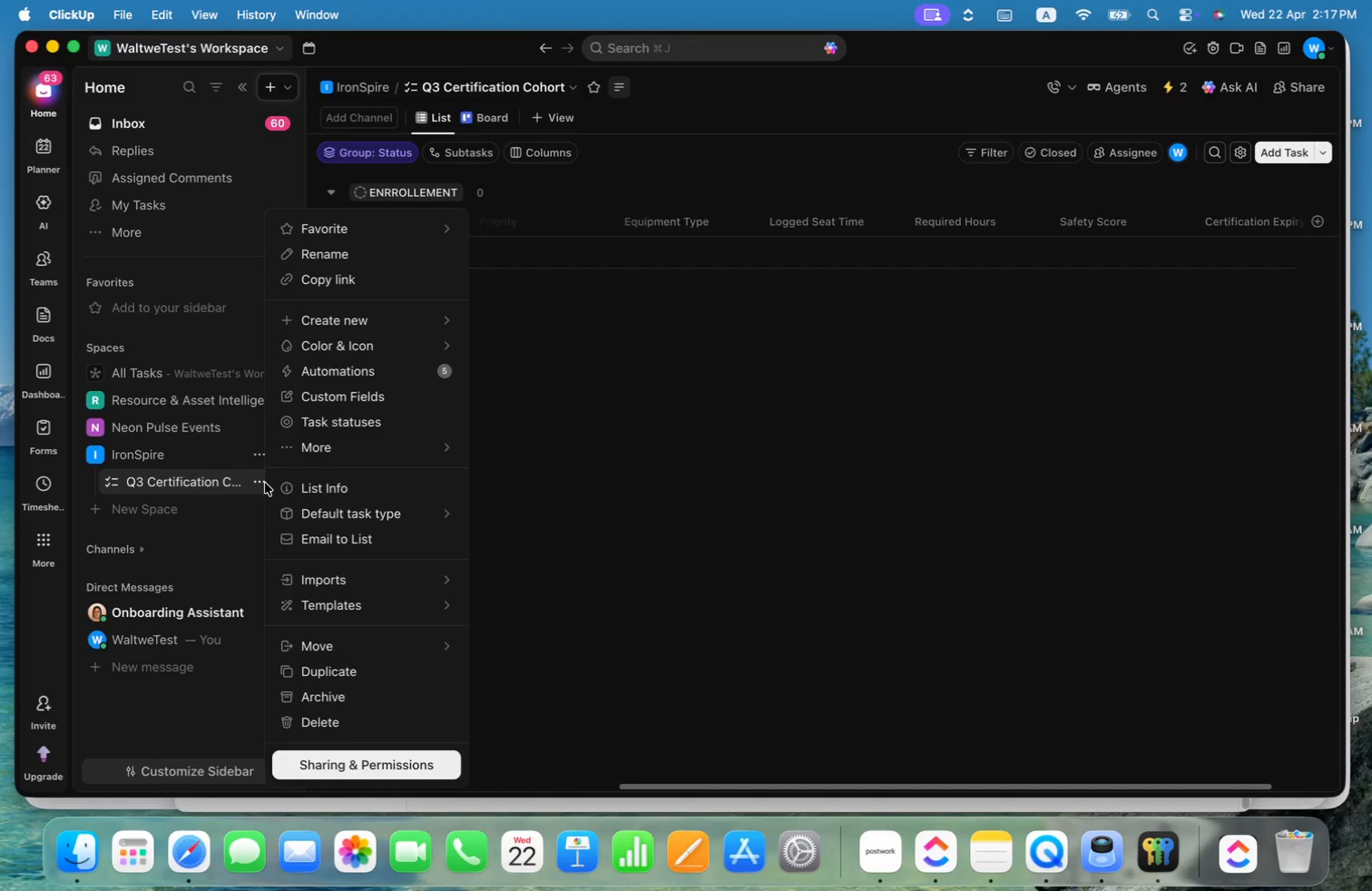 
left_click([353, 372])
 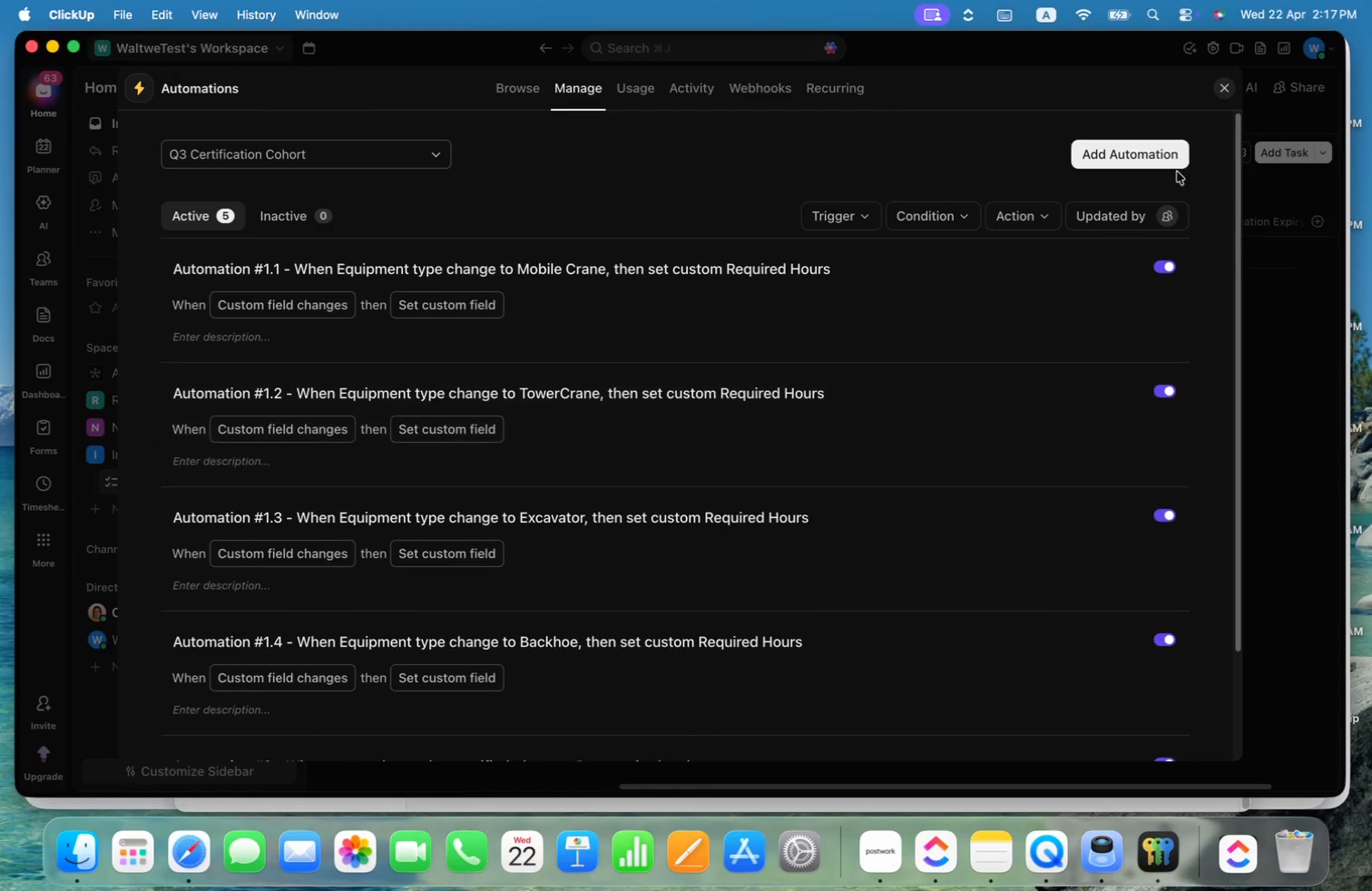 
left_click([1168, 159])
 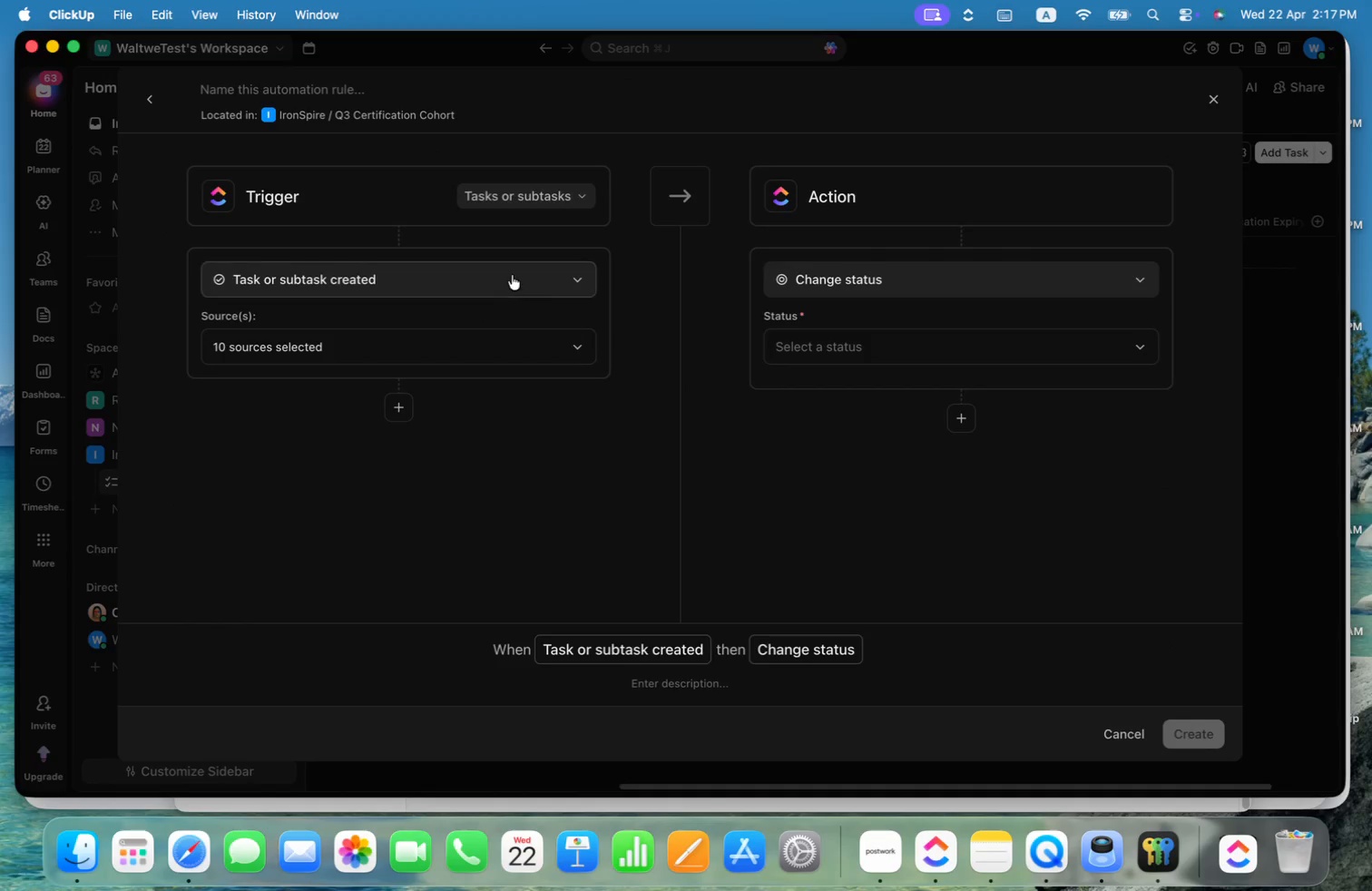 
left_click([512, 275])
 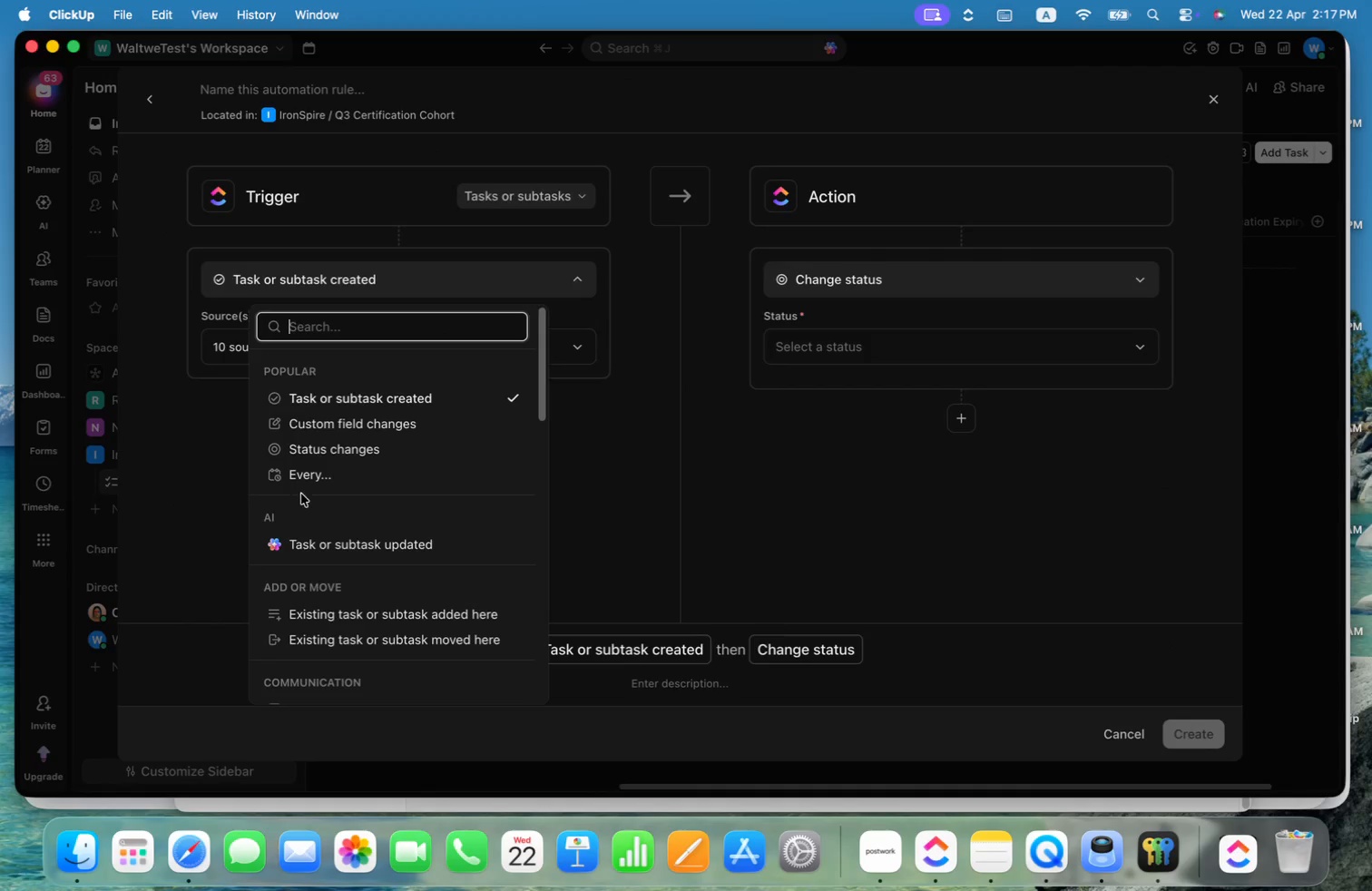 
left_click([331, 455])
 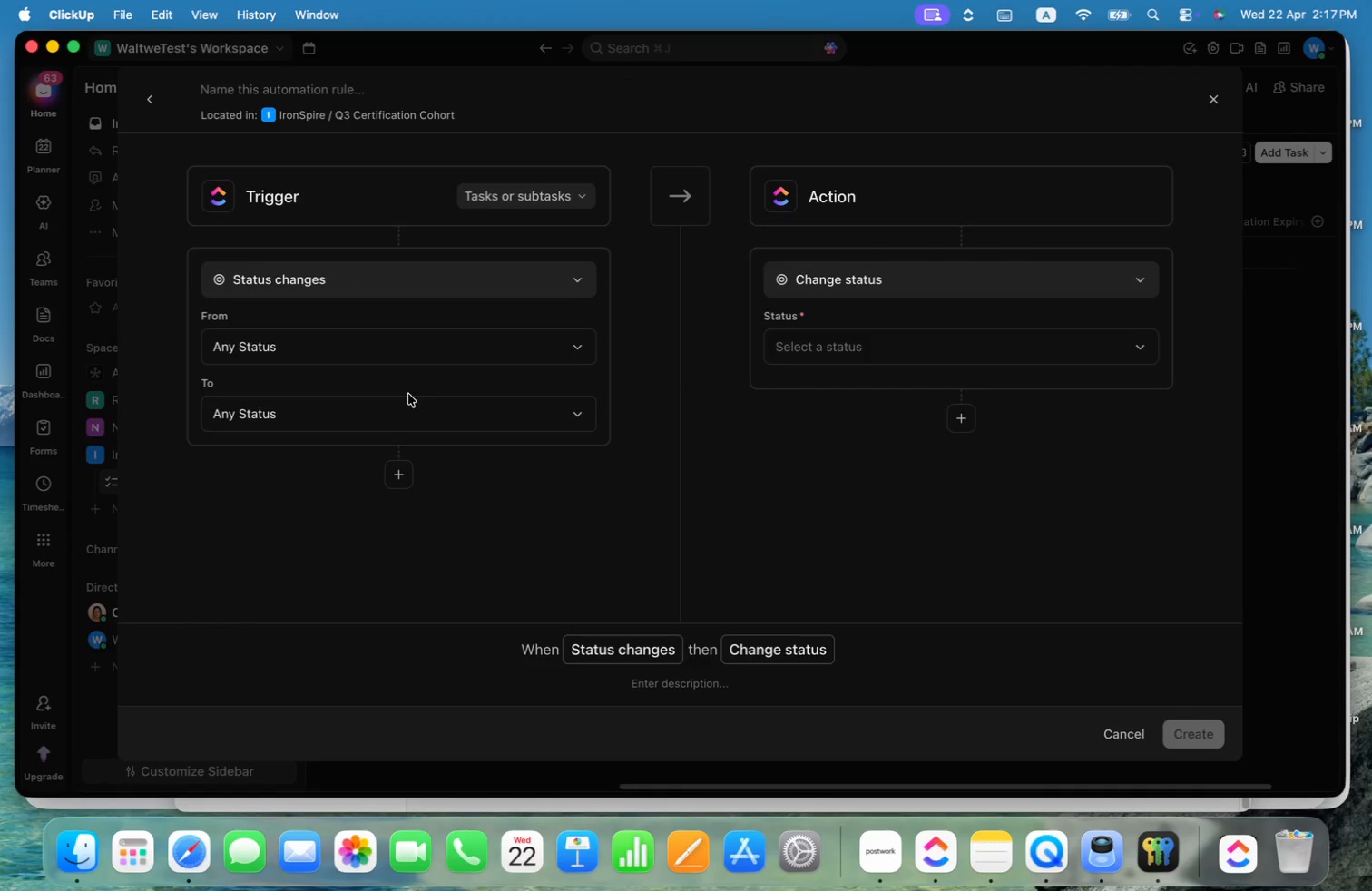 
left_click([407, 410])
 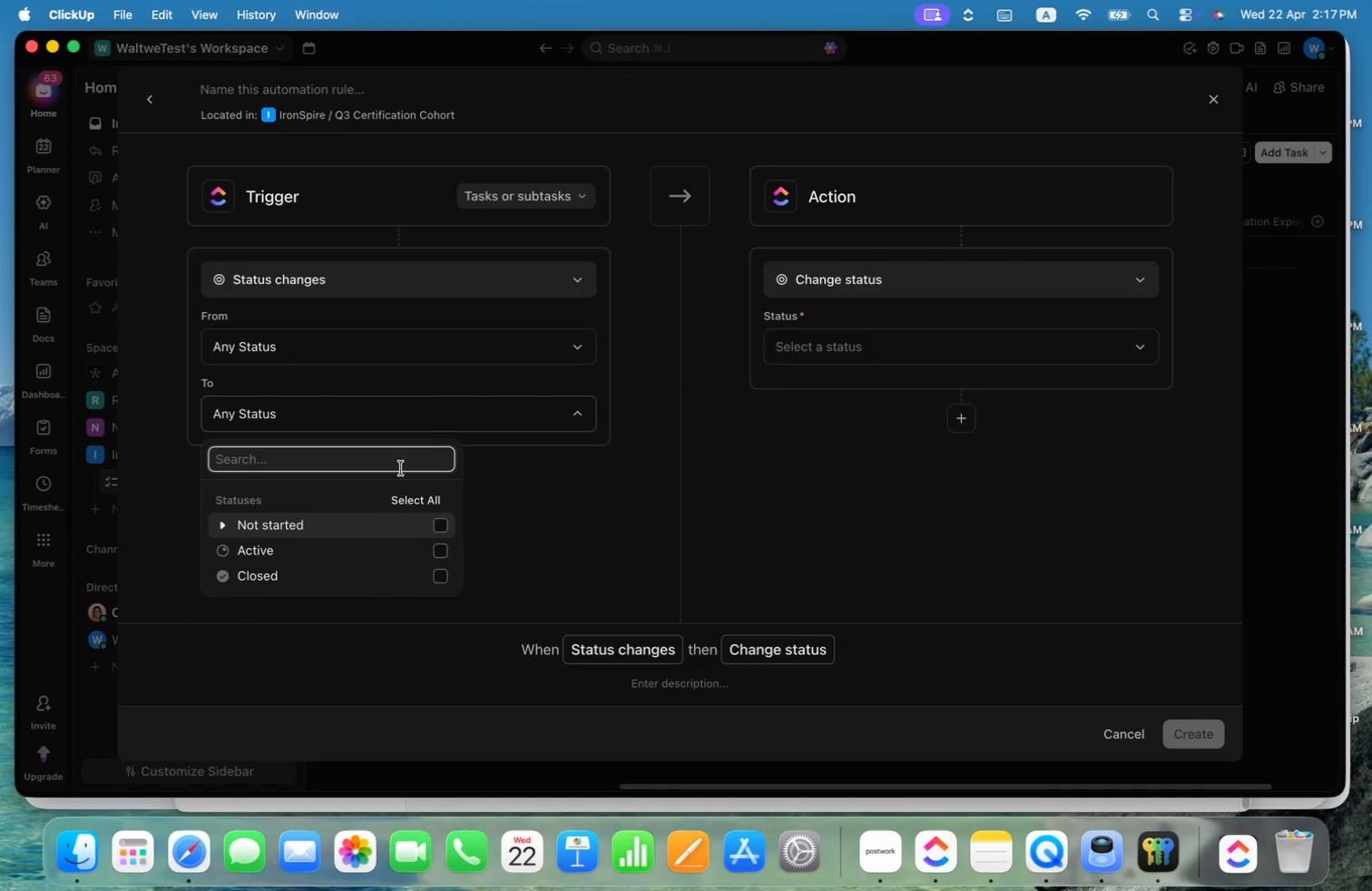 
mouse_move([244, 580])
 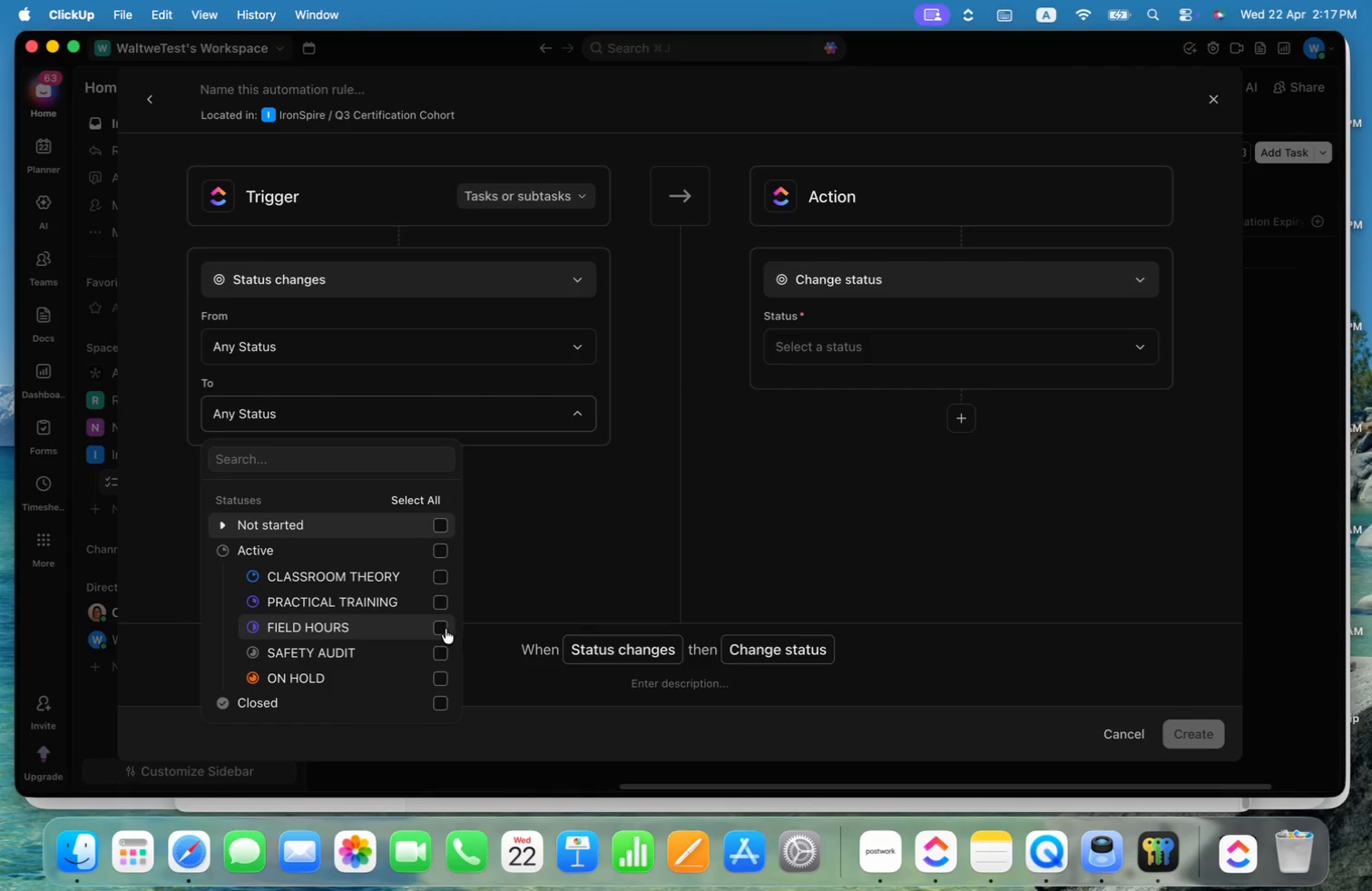 
left_click([443, 628])
 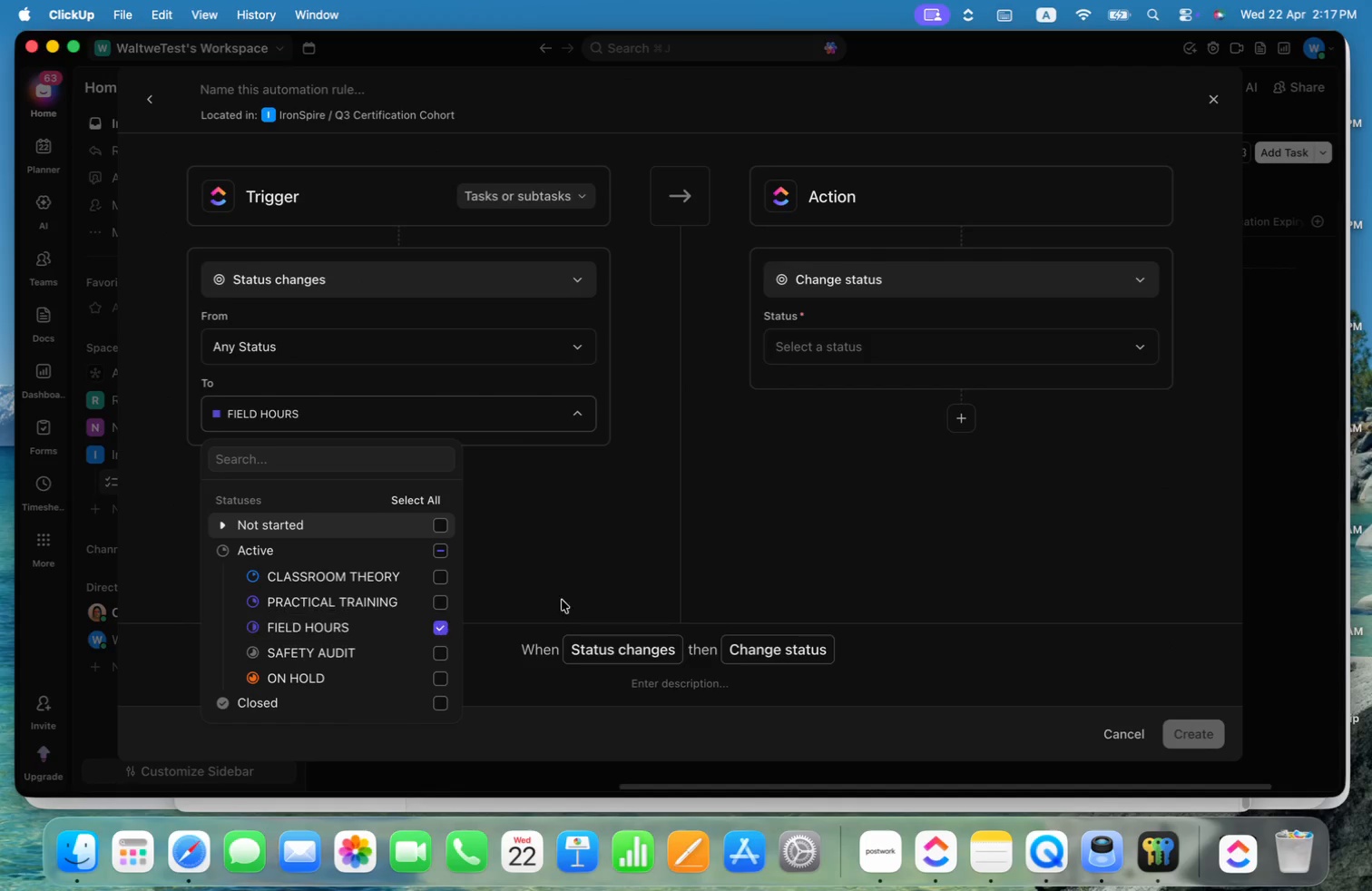 
left_click([807, 534])
 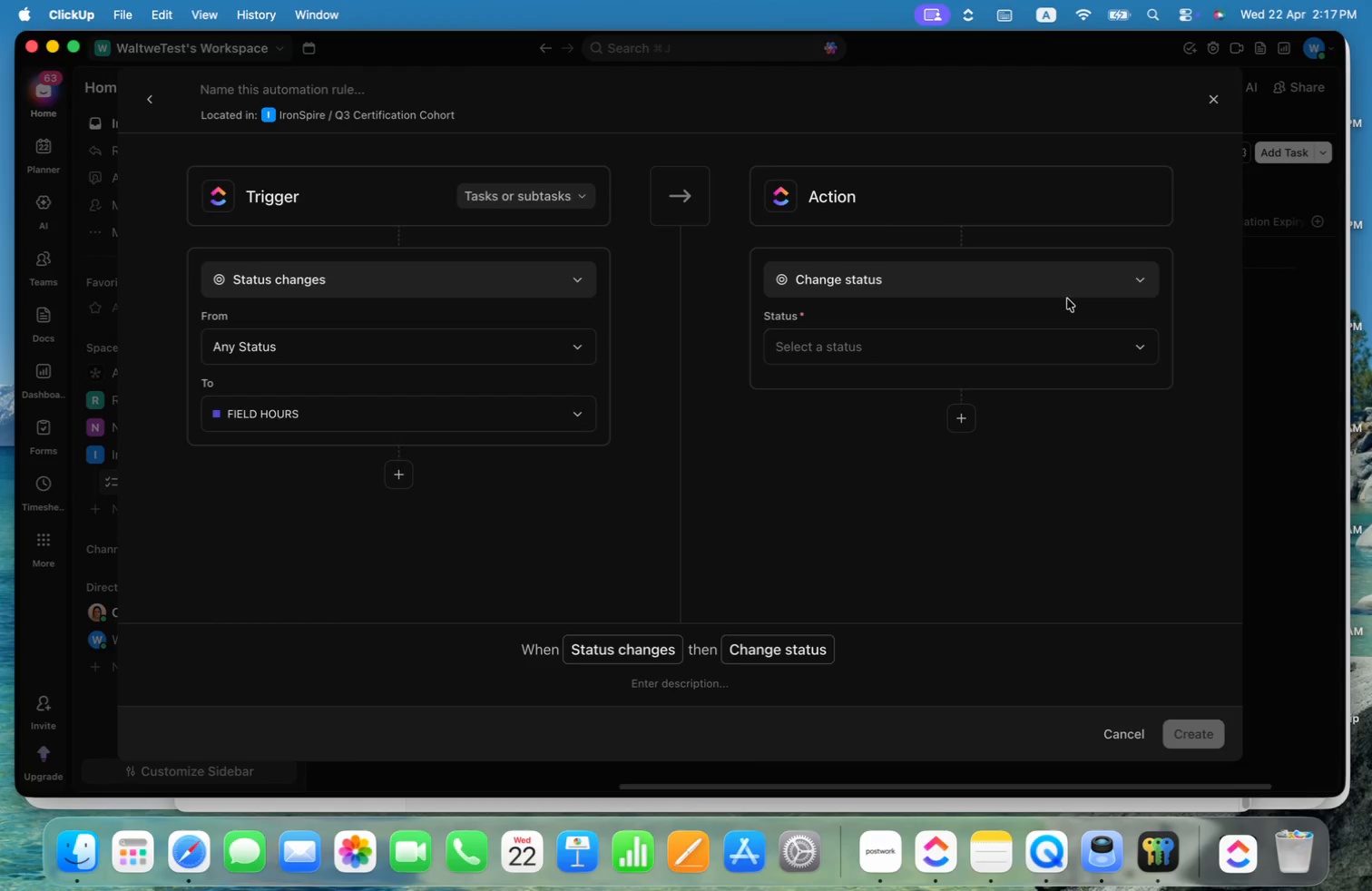 
key(Meta+CommandLeft)
 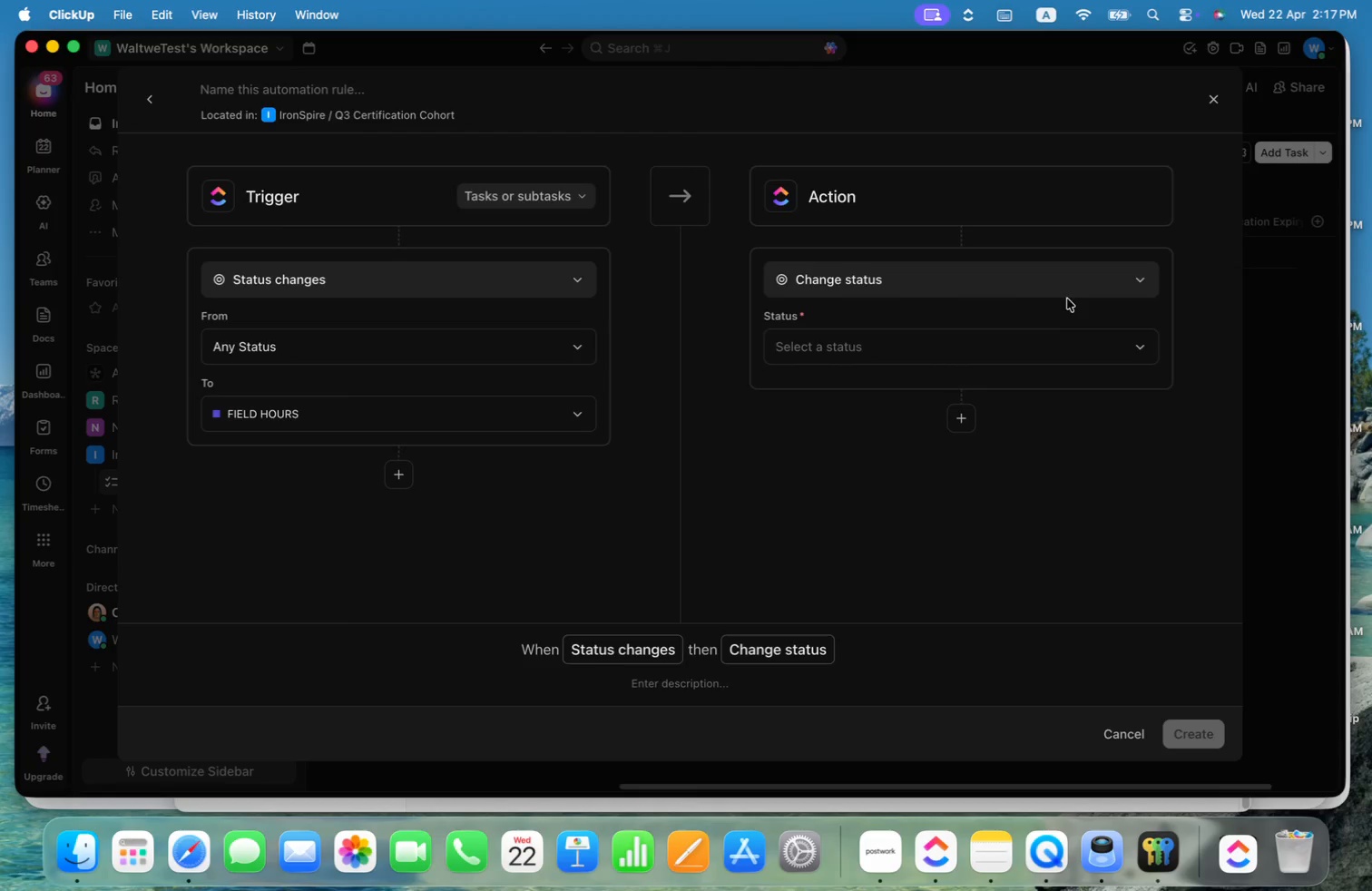 
key(Meta+Tab)